 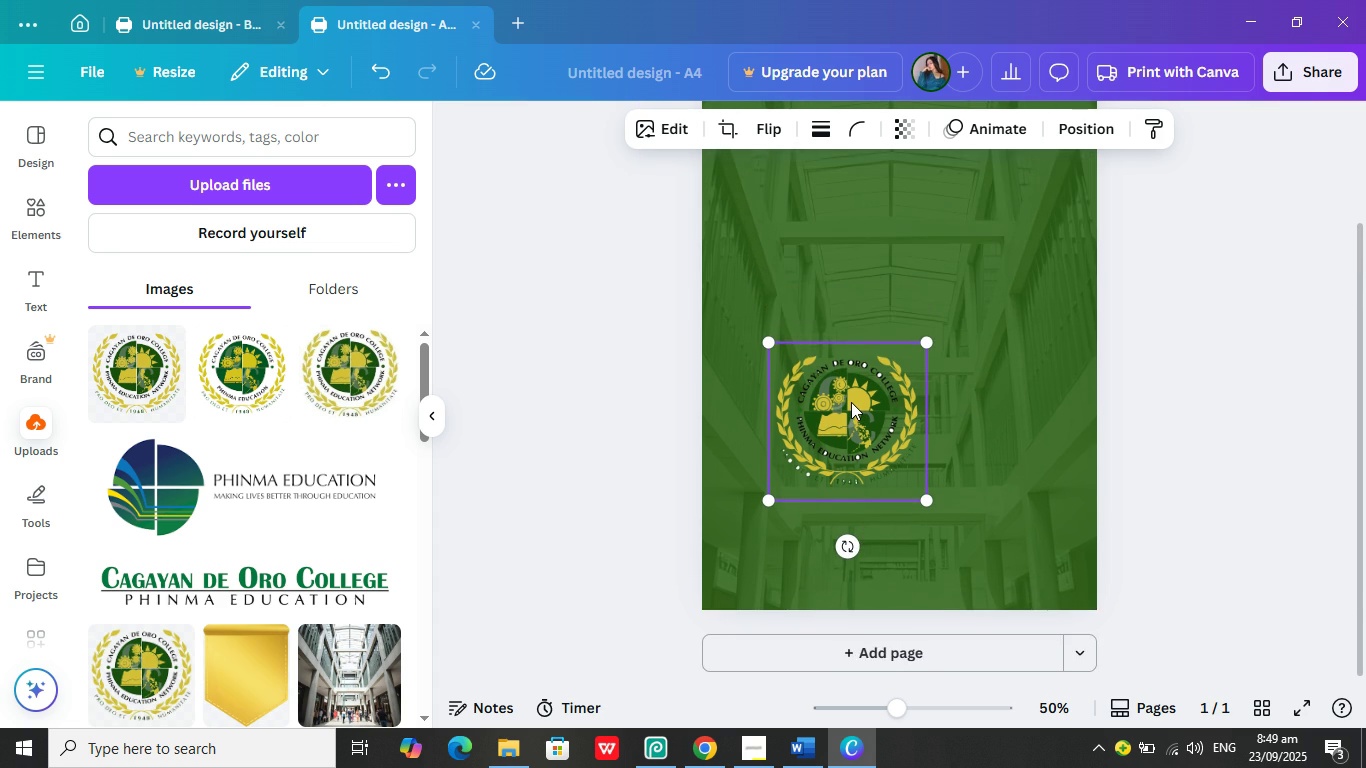 
left_click([878, 303])
 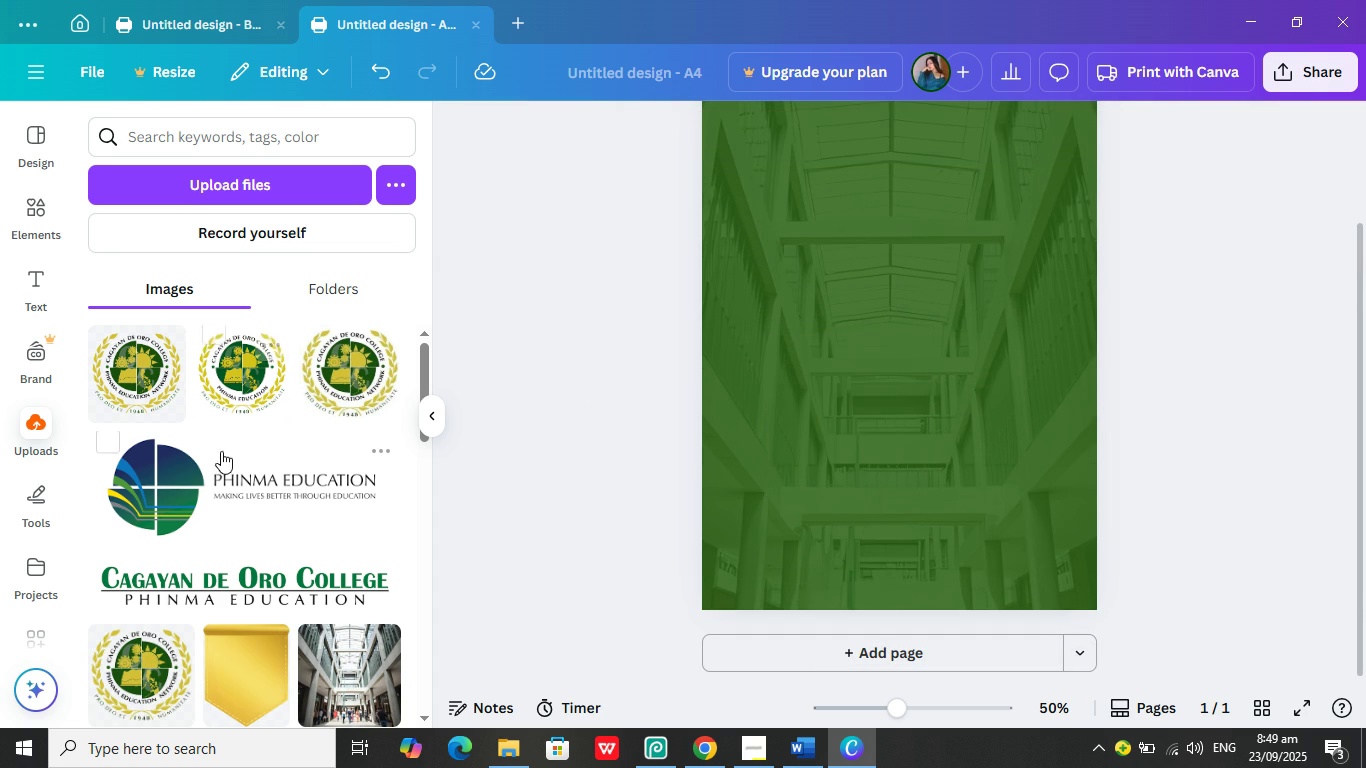 
scroll: coordinate [228, 450], scroll_direction: down, amount: 1.0
 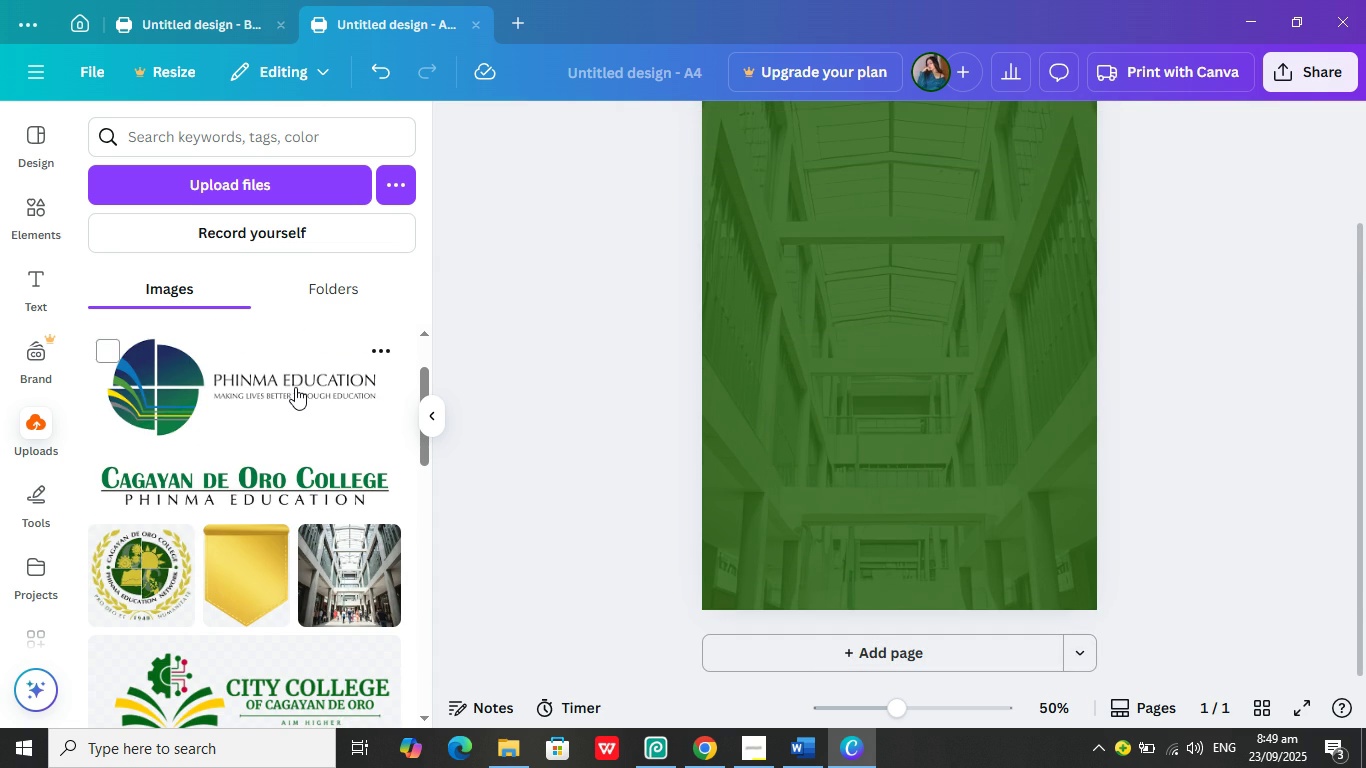 
left_click([295, 387])
 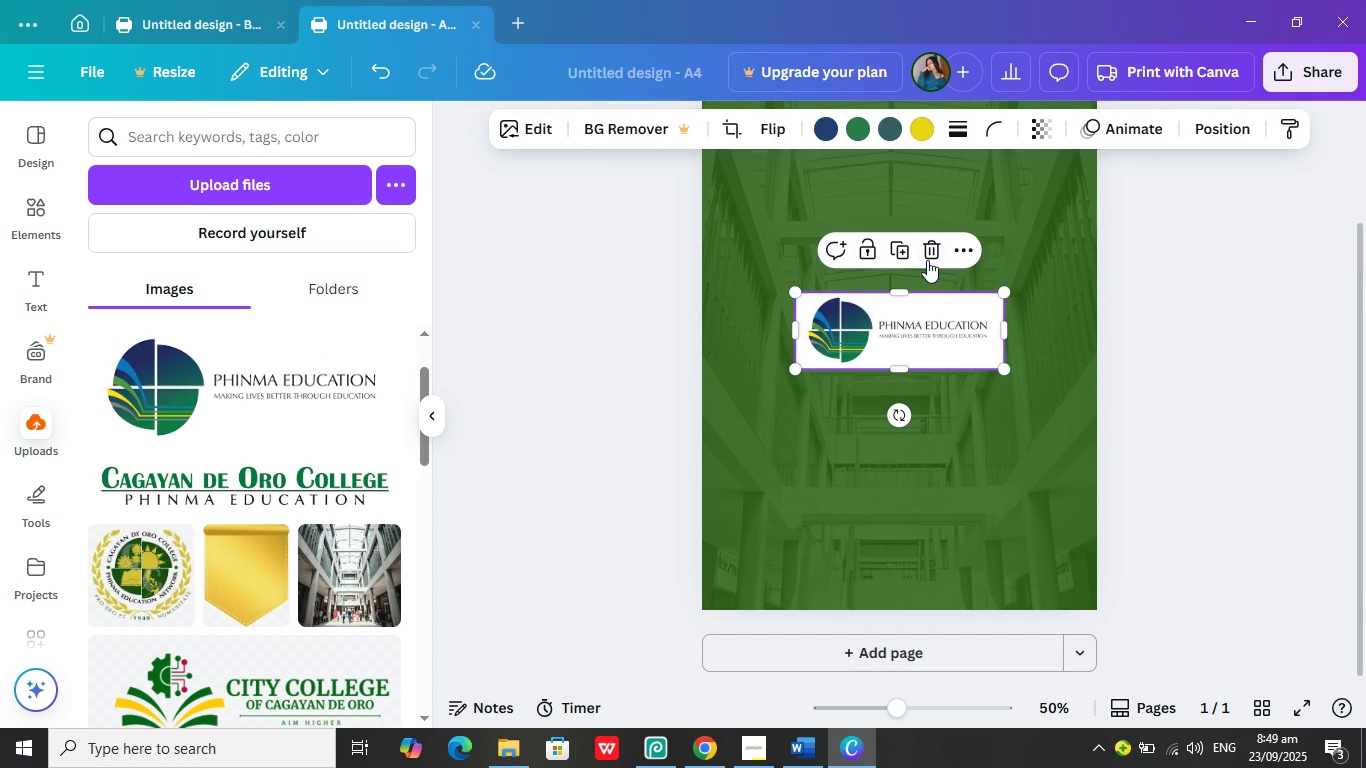 
left_click([933, 250])
 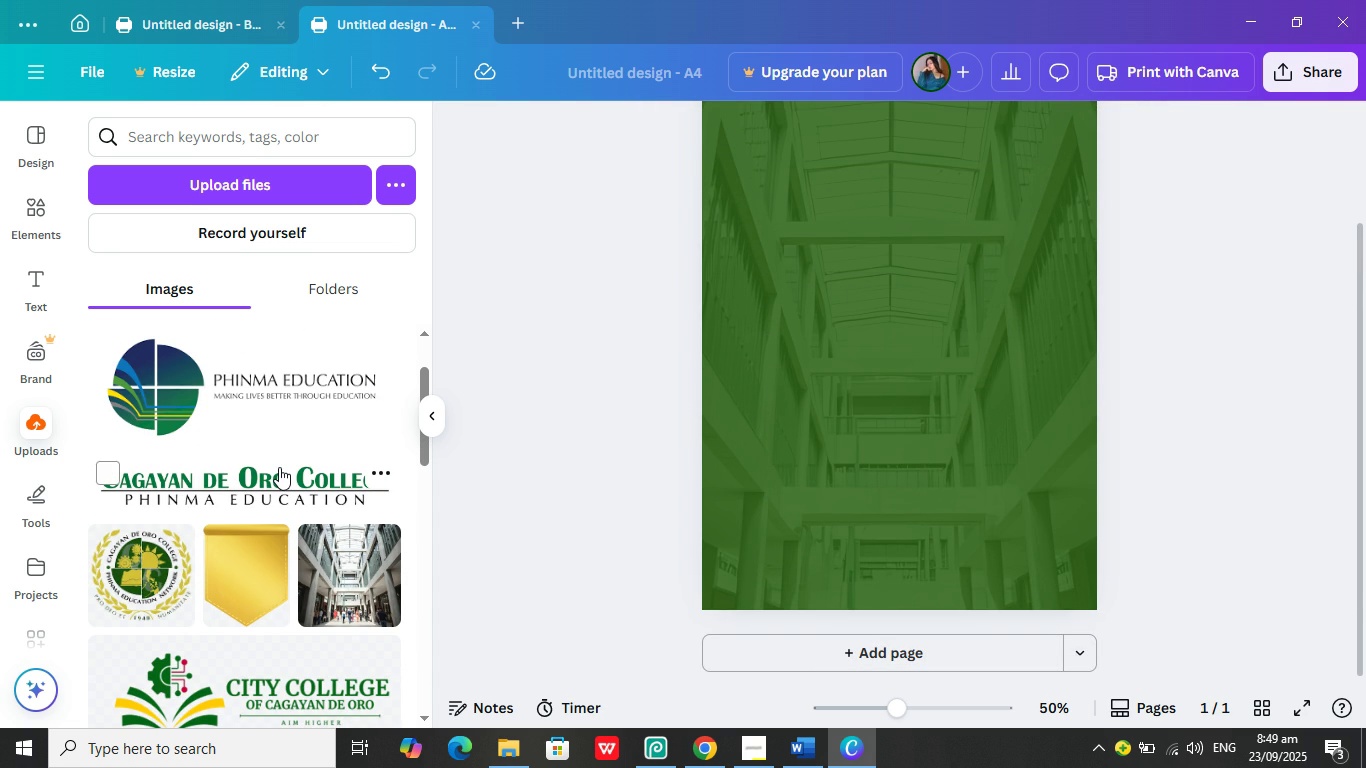 
left_click([279, 467])
 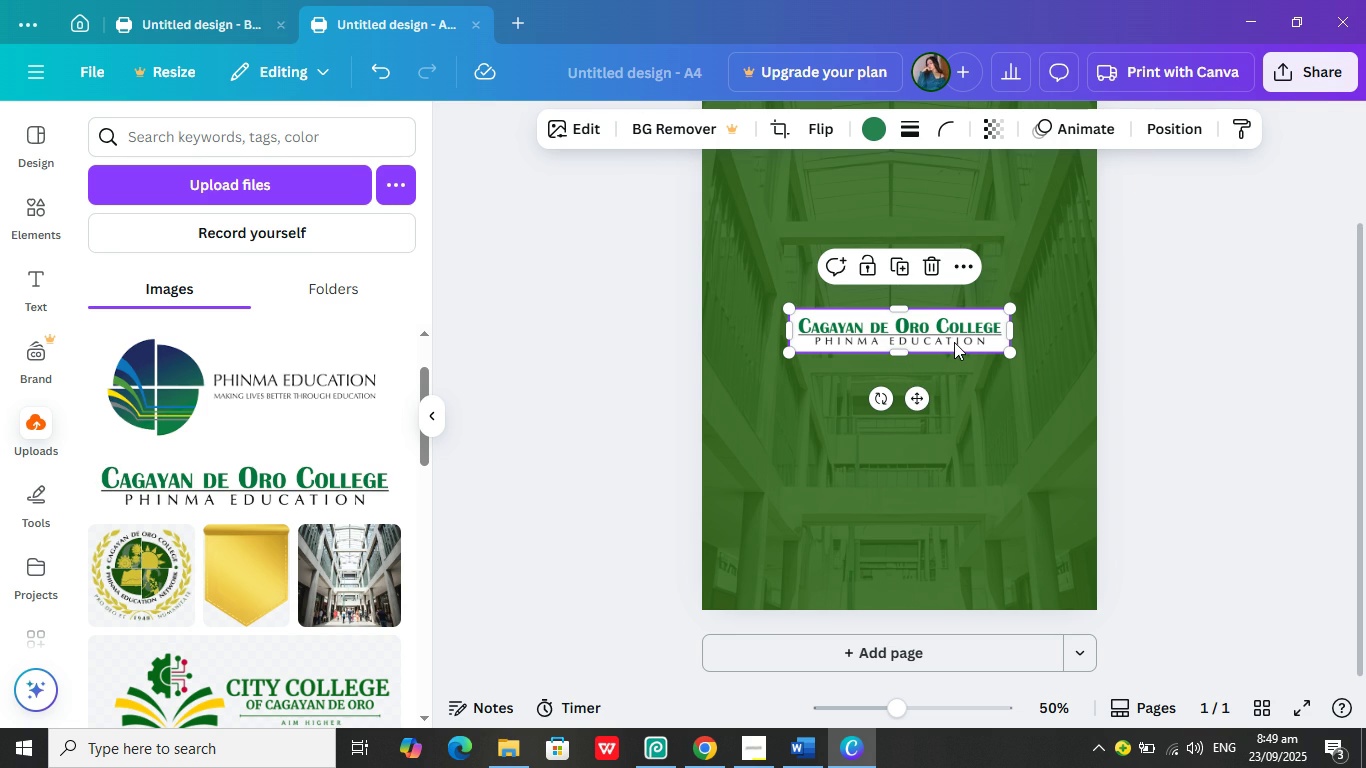 
left_click([932, 272])
 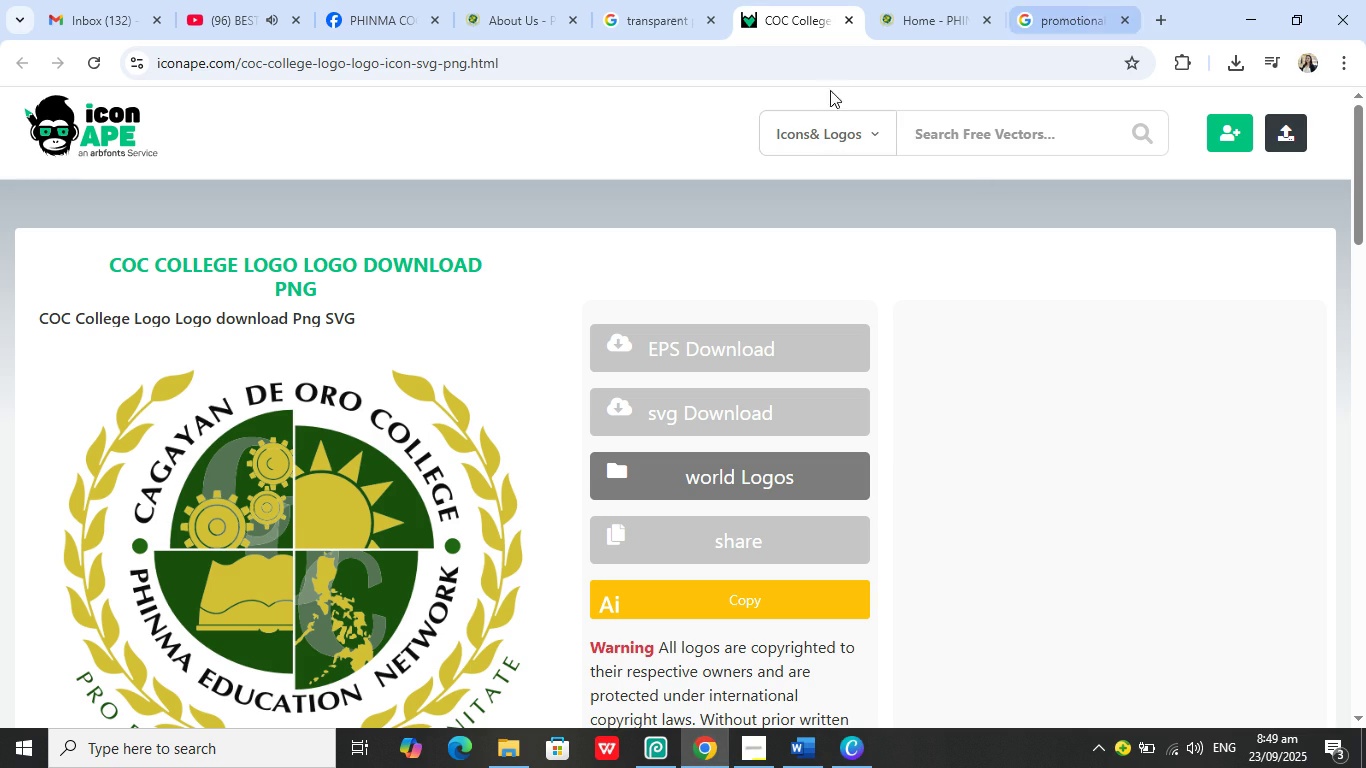 
left_click([896, 8])
 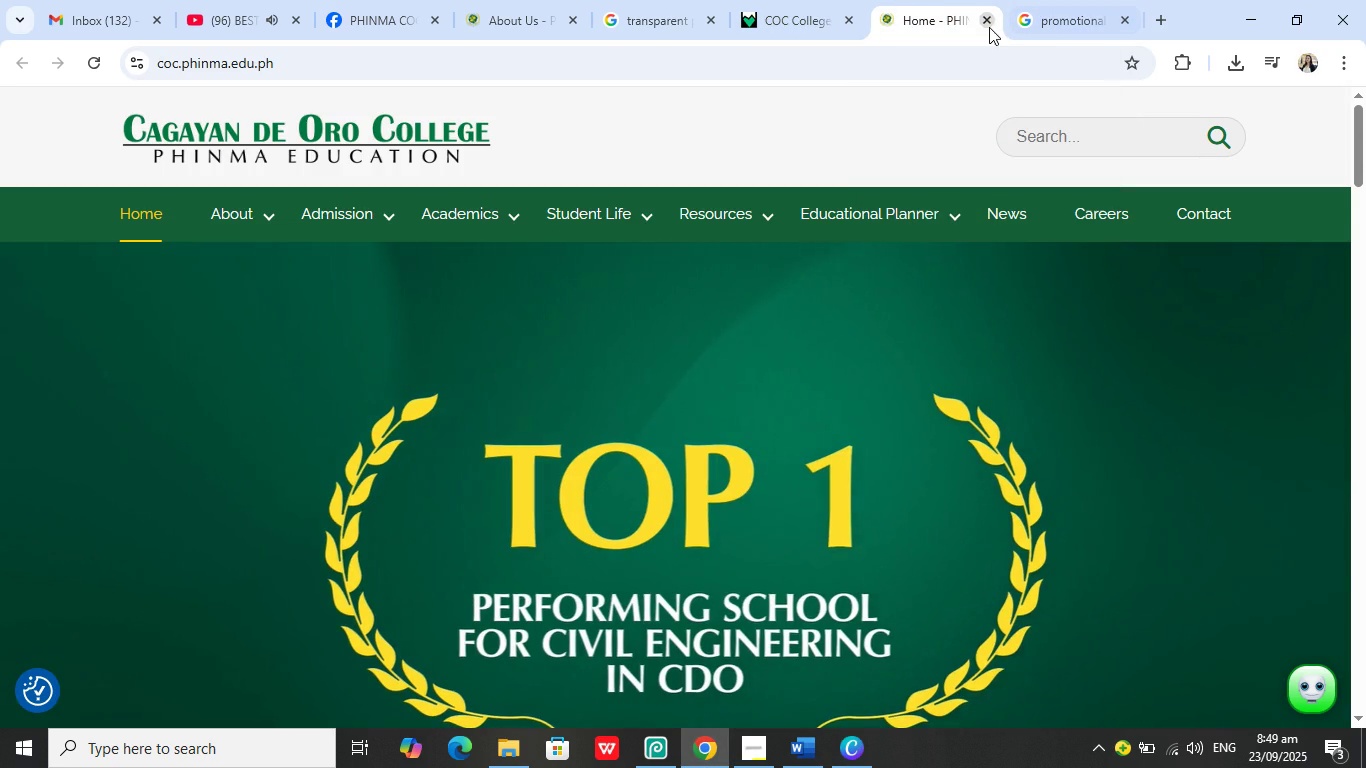 
left_click([988, 27])
 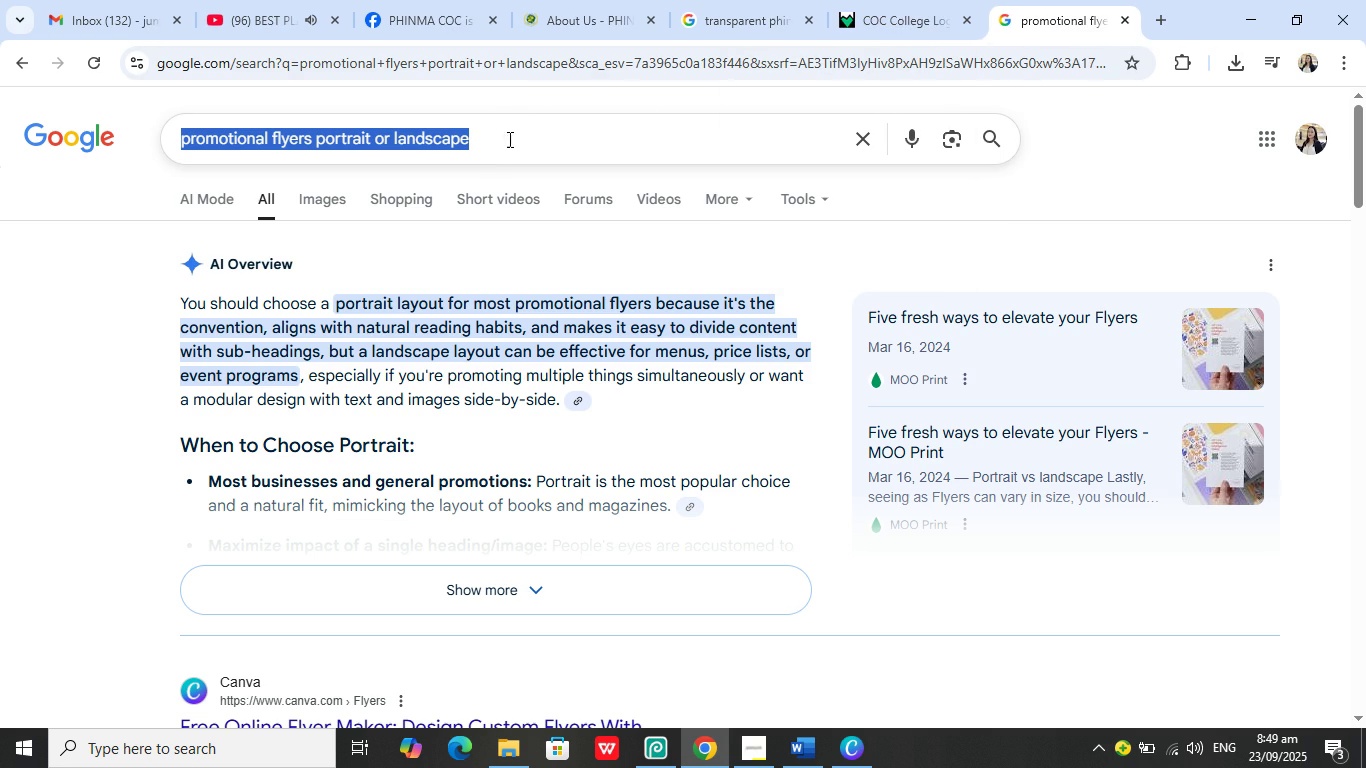 
left_click([852, 10])
 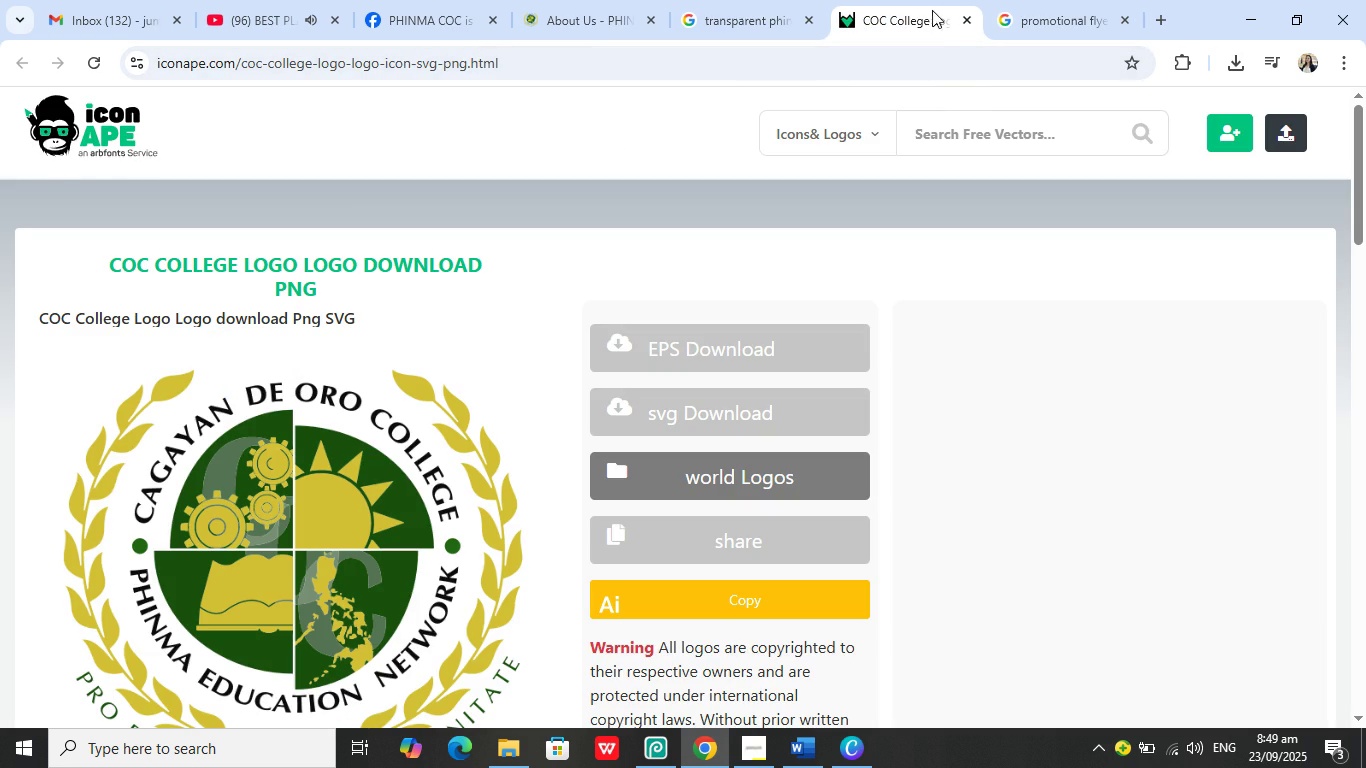 
left_click([960, 17])
 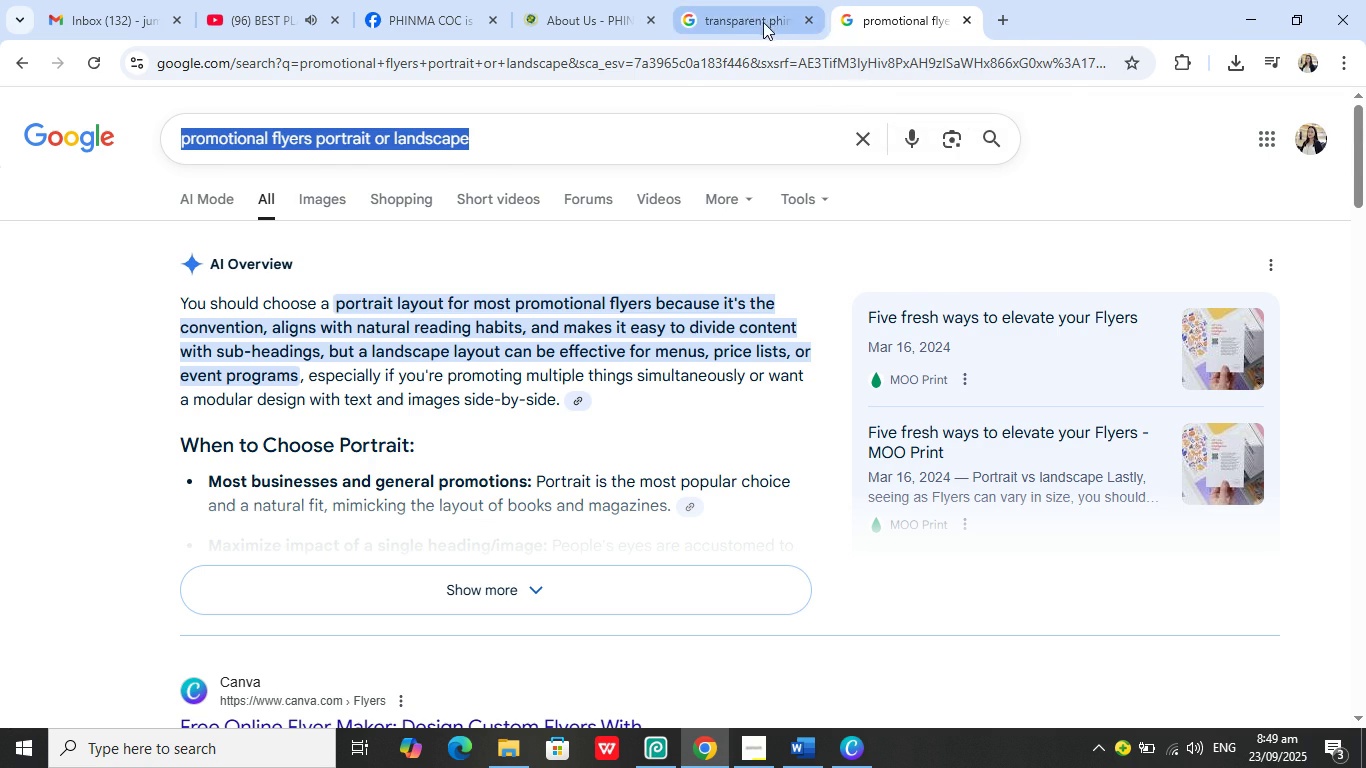 
left_click([763, 21])
 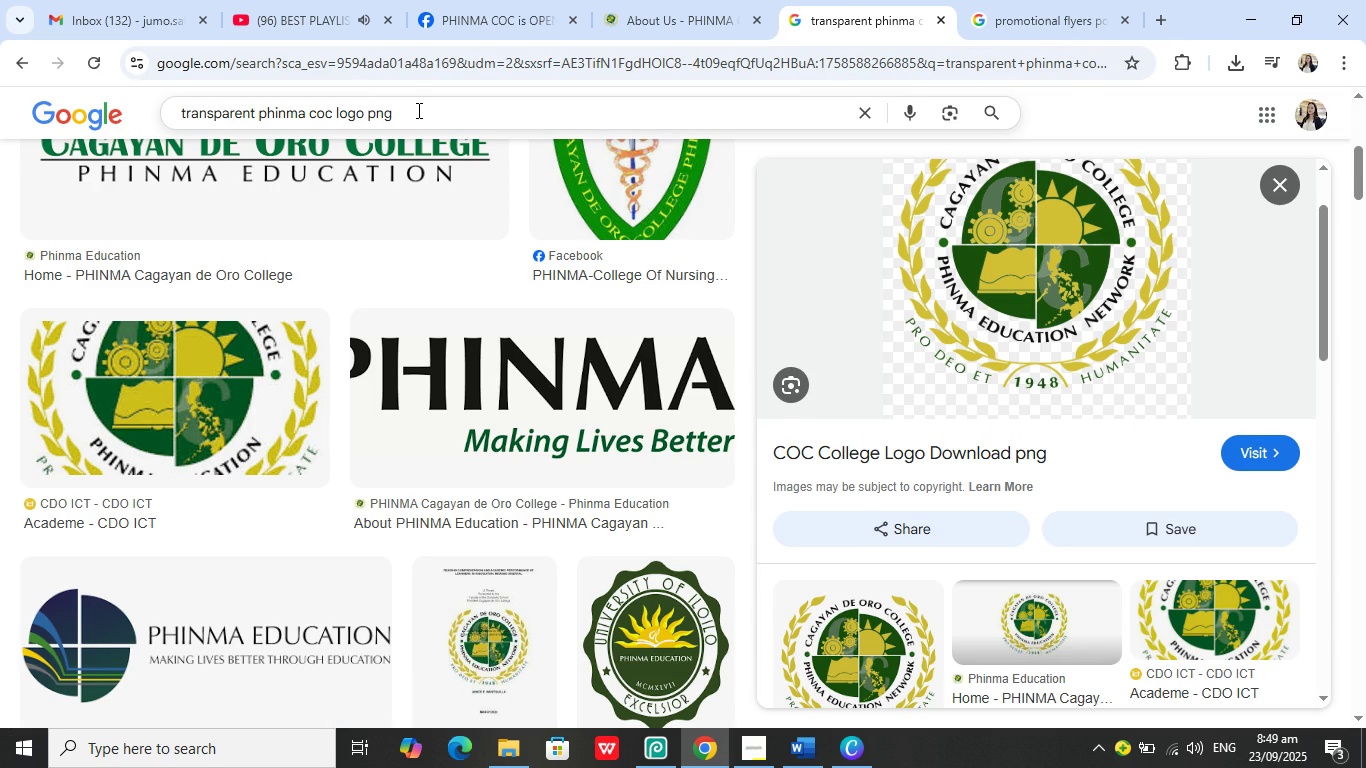 
left_click([417, 113])